 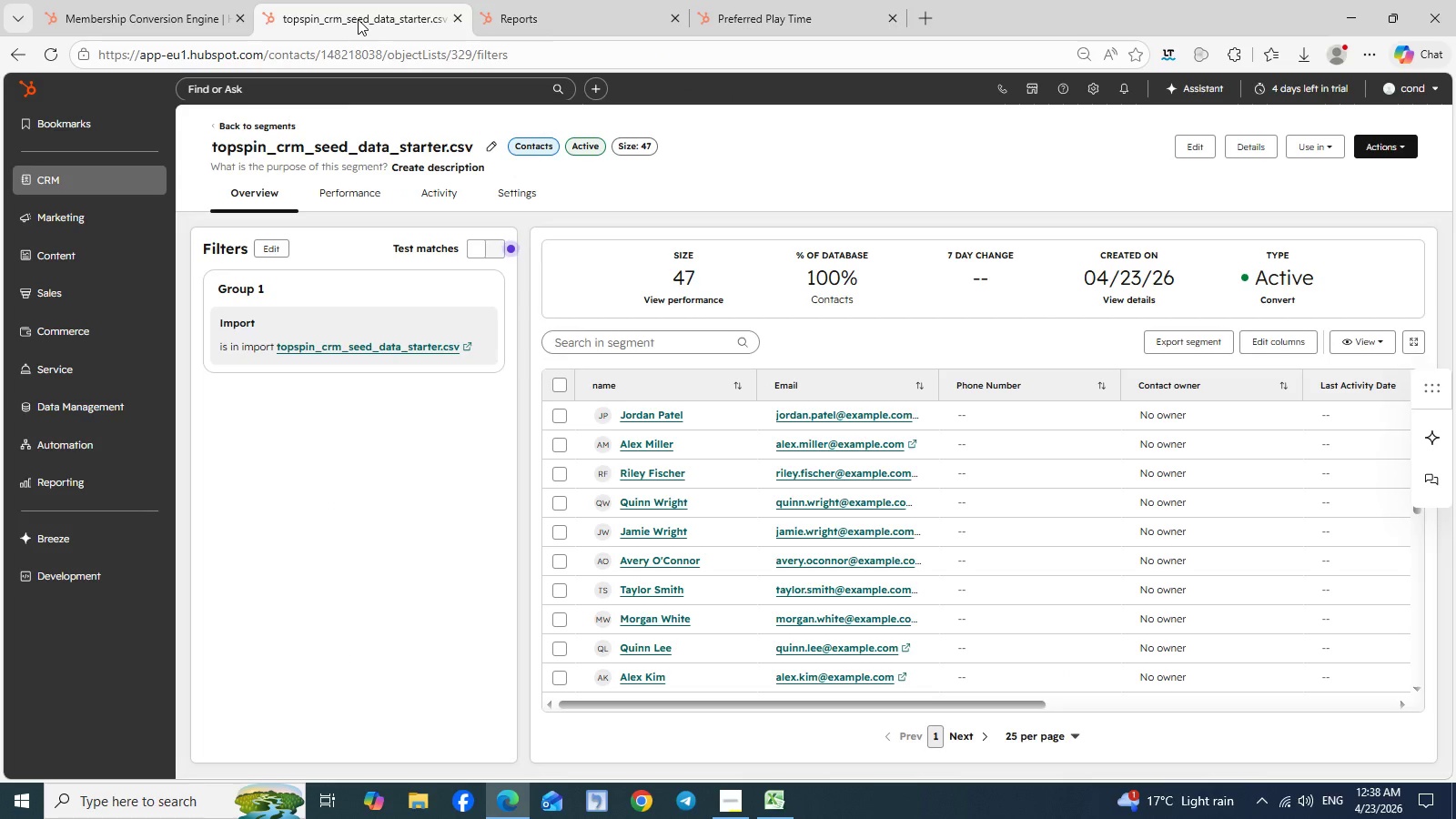 
mouse_move([785, 683])
 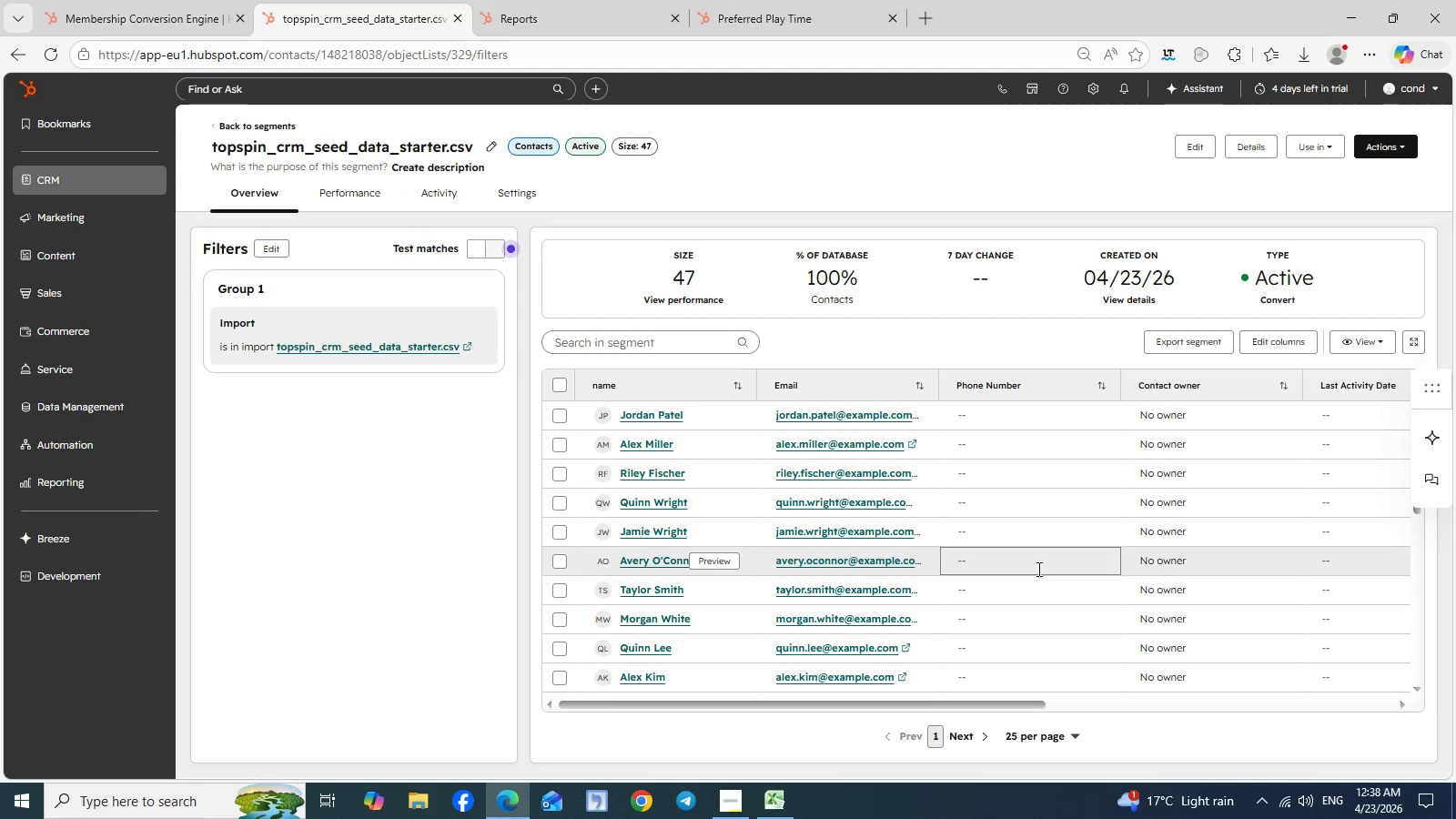 
scroll: coordinate [1037, 569], scroll_direction: down, amount: 6.0
 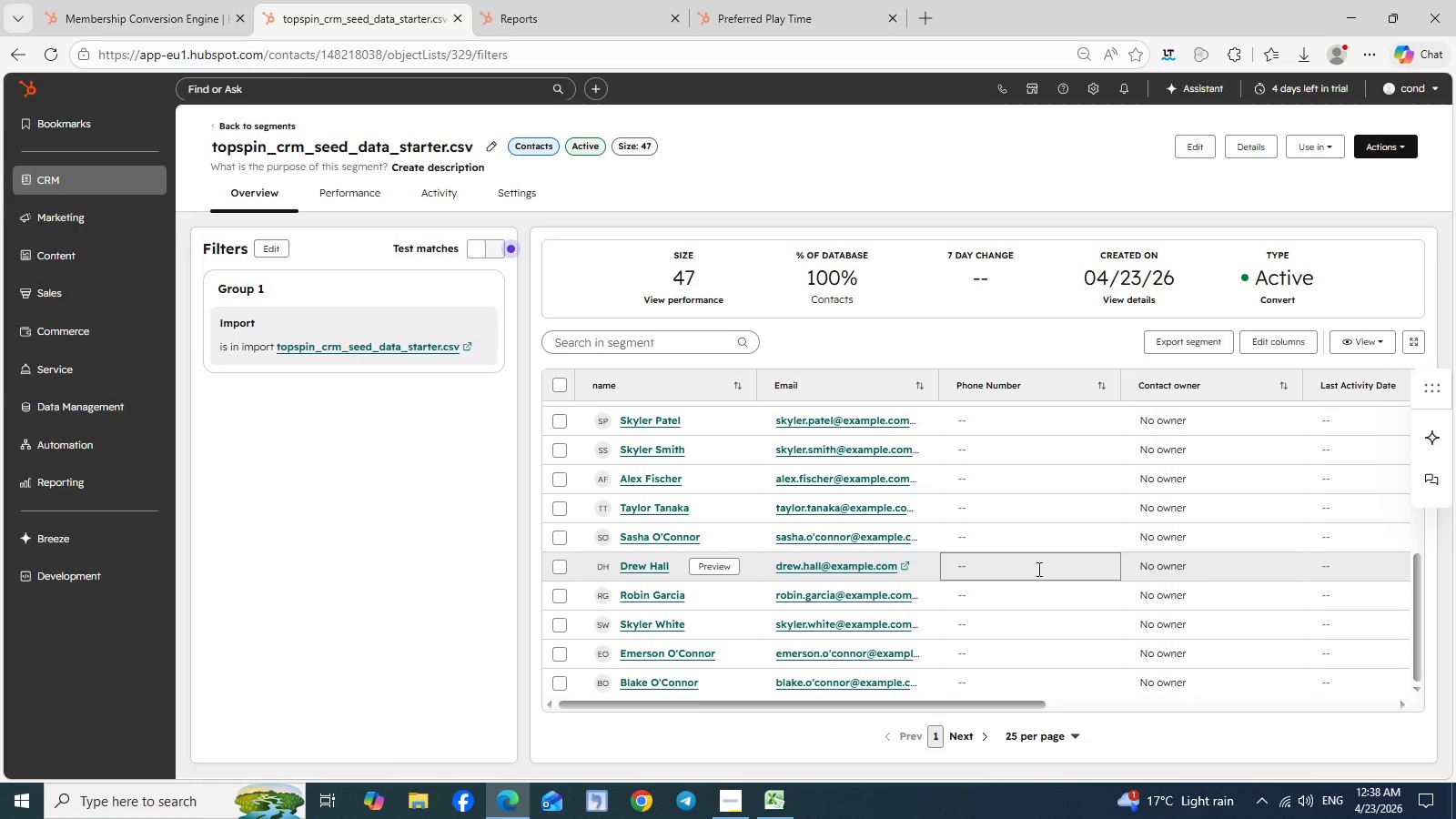 
scroll: coordinate [1037, 569], scroll_direction: up, amount: 10.0
 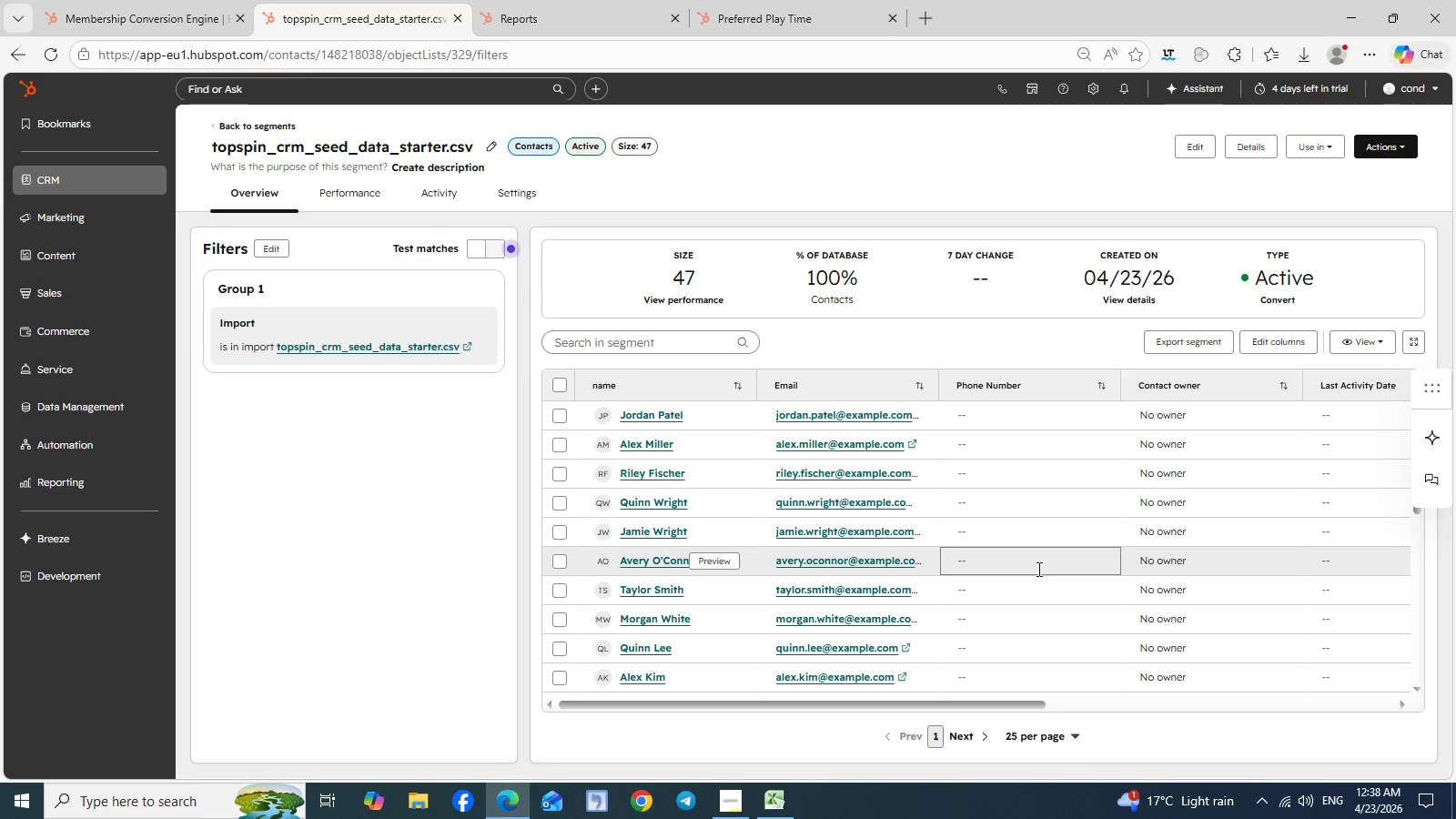 
hold_key(key=MetaLeft, duration=1.0)
 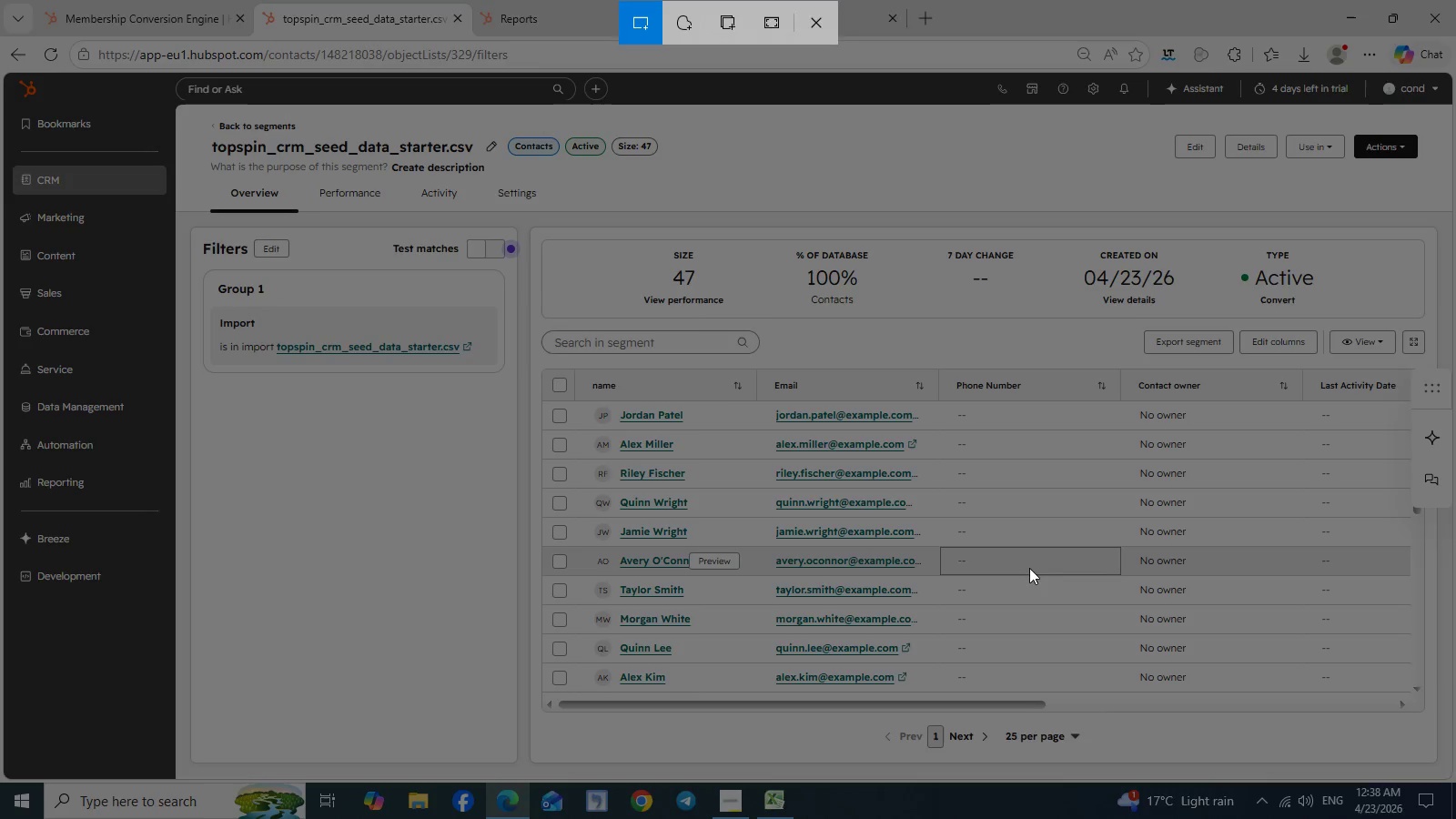 
hold_key(key=ShiftLeft, duration=0.52)
 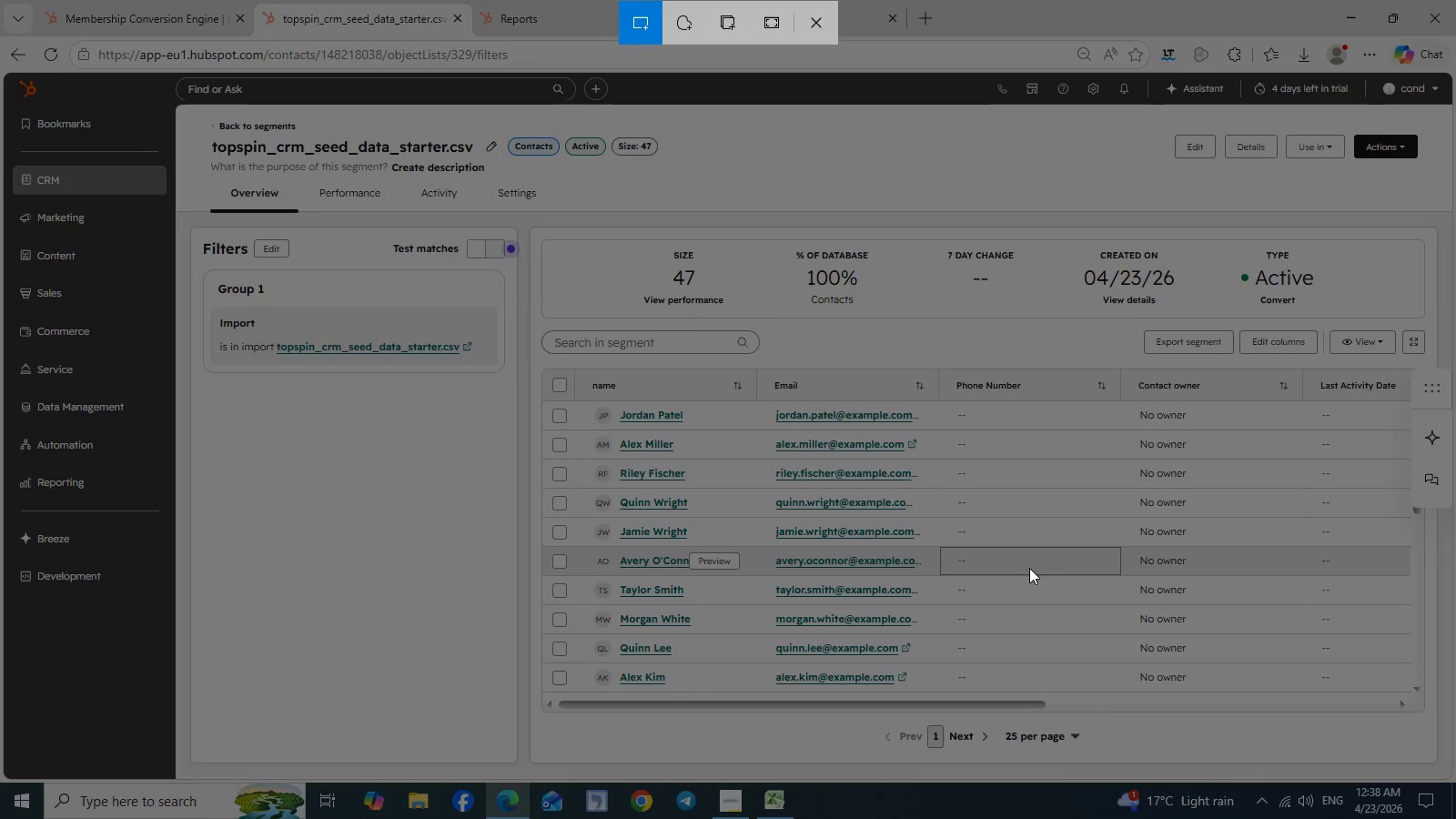 
hold_key(key=S, duration=0.36)
 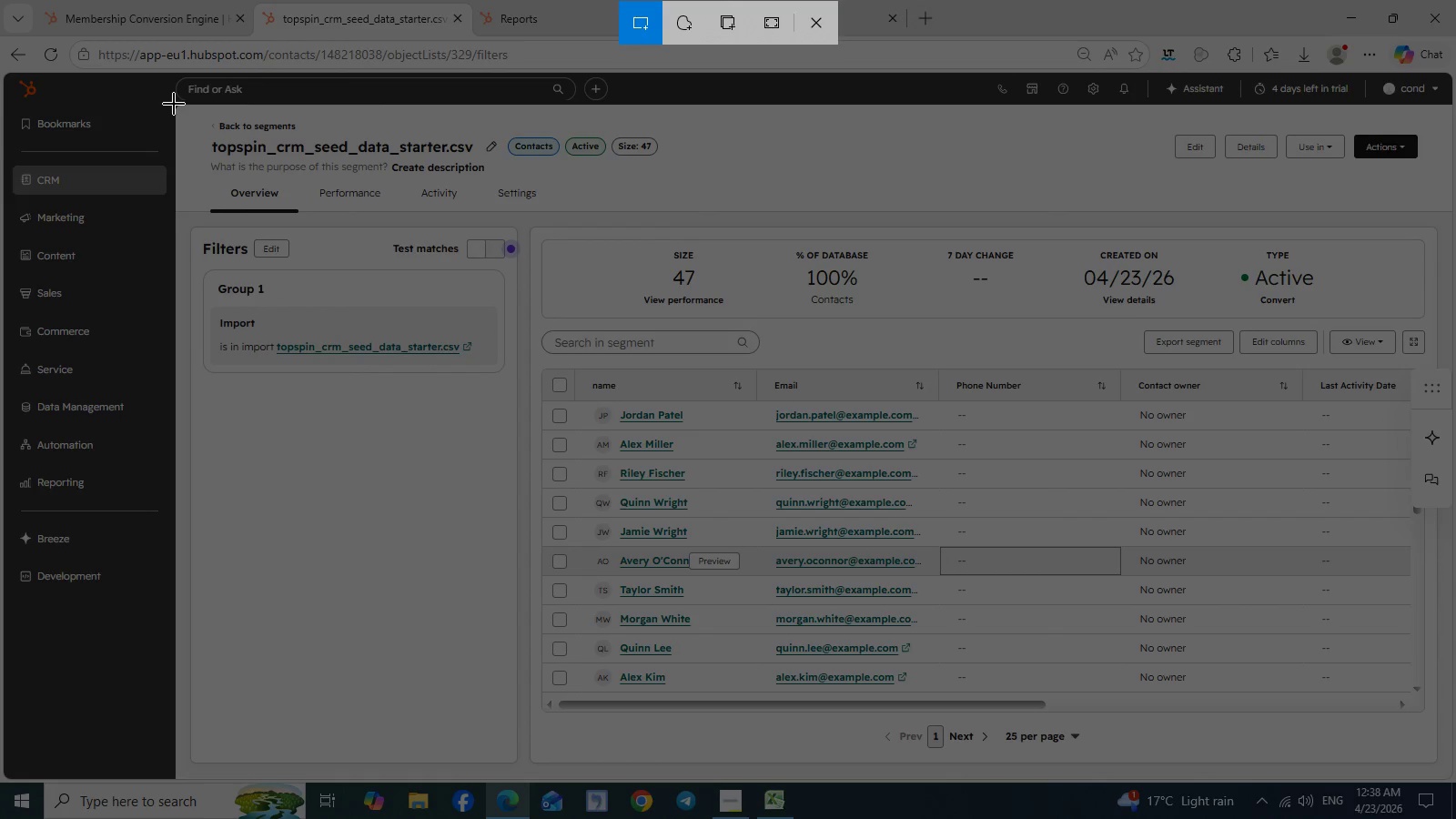 
left_click_drag(start_coordinate=[175, 104], to_coordinate=[1438, 760])
 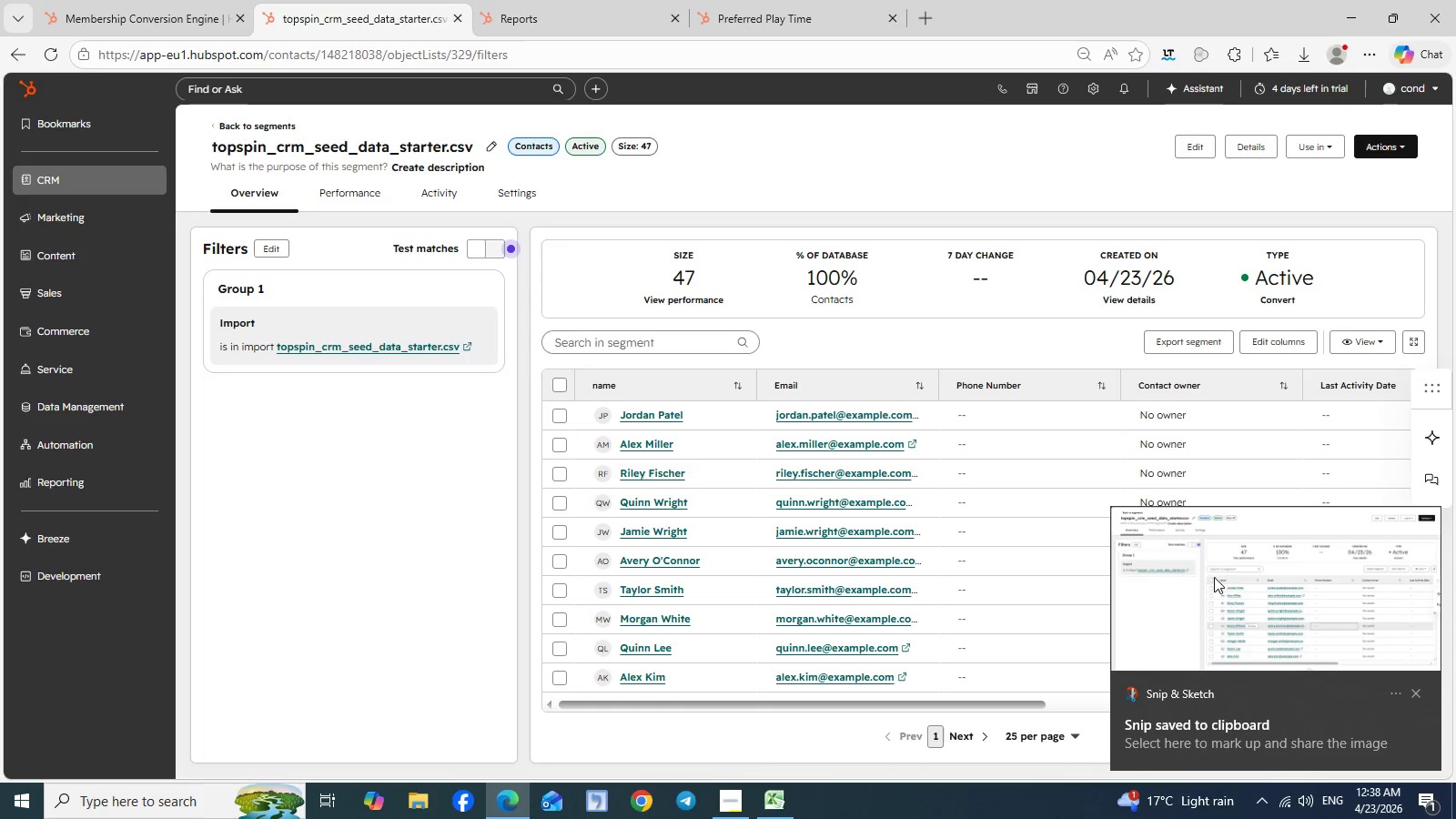 
left_click([1296, 708])
 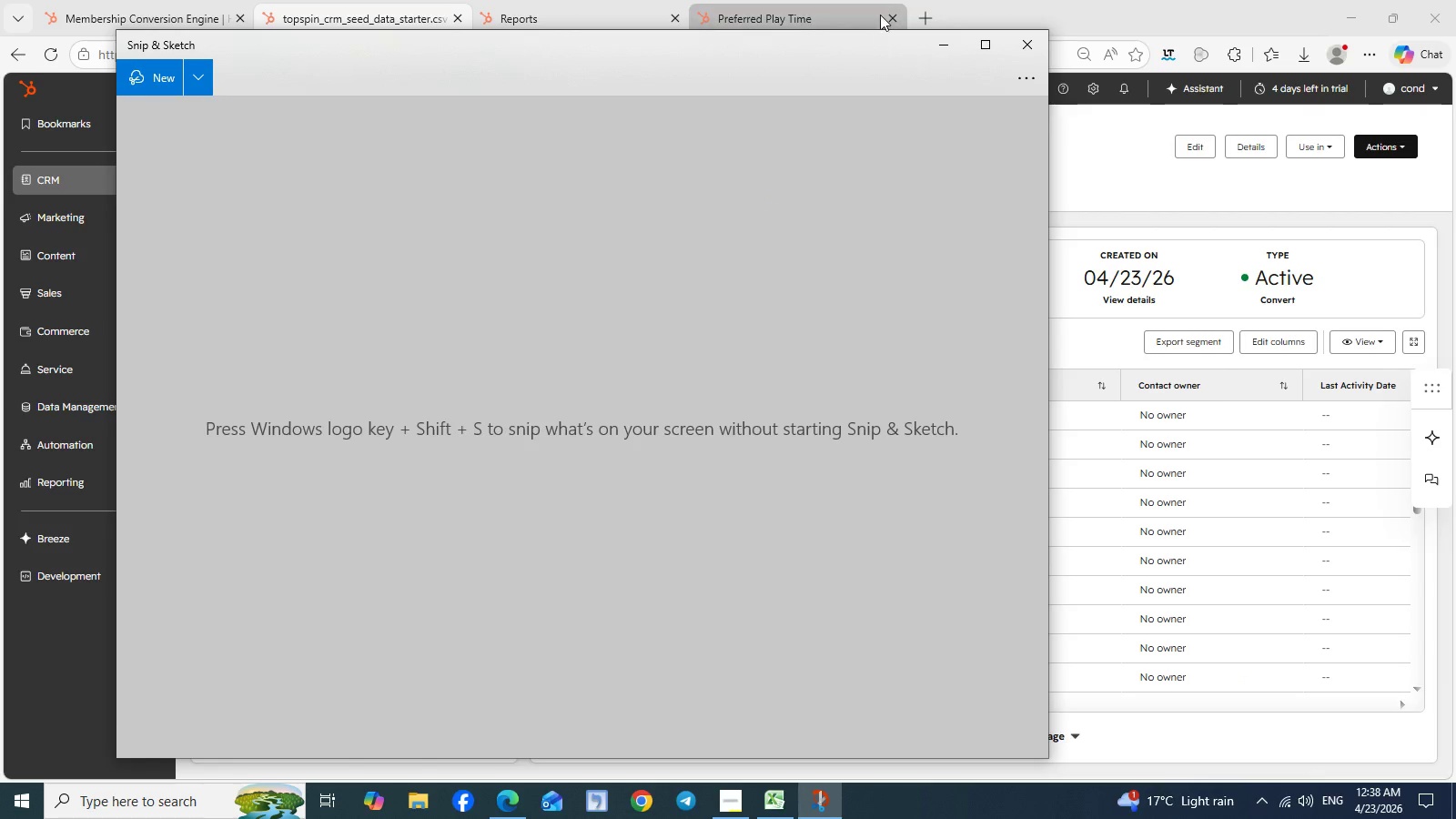 
mouse_move([929, 76])
 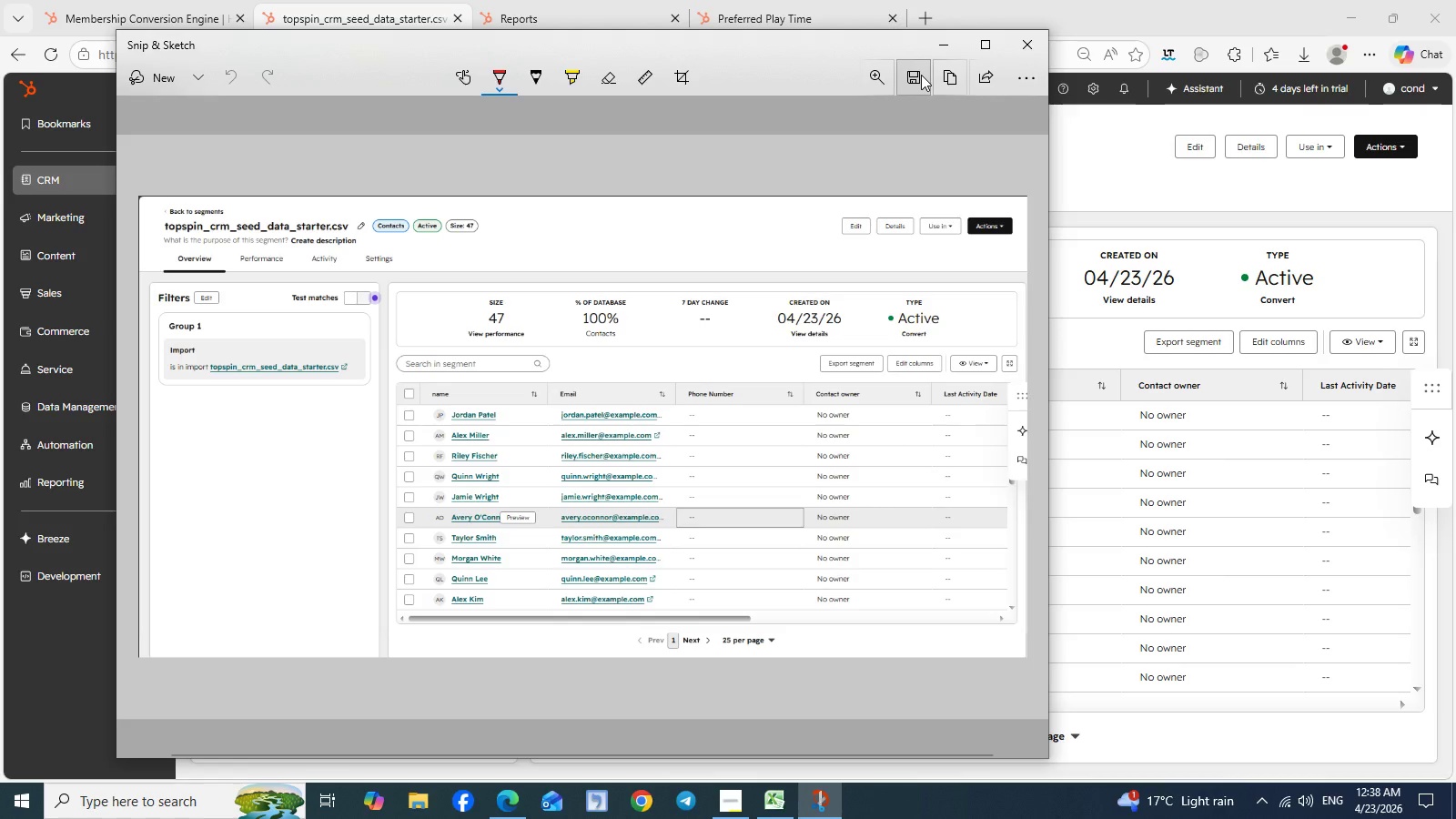 
left_click([921, 75])
 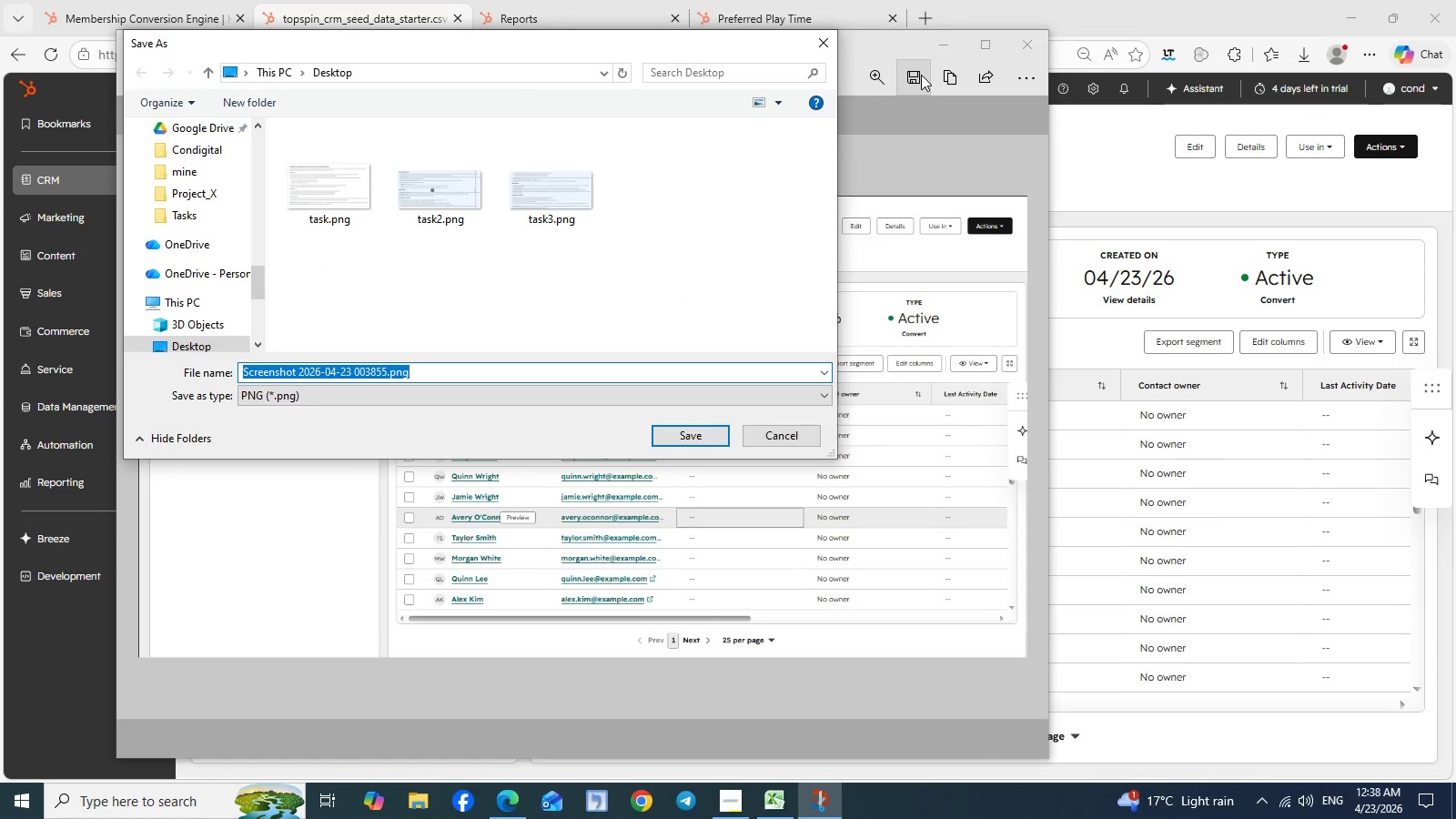 
wait(5.12)
 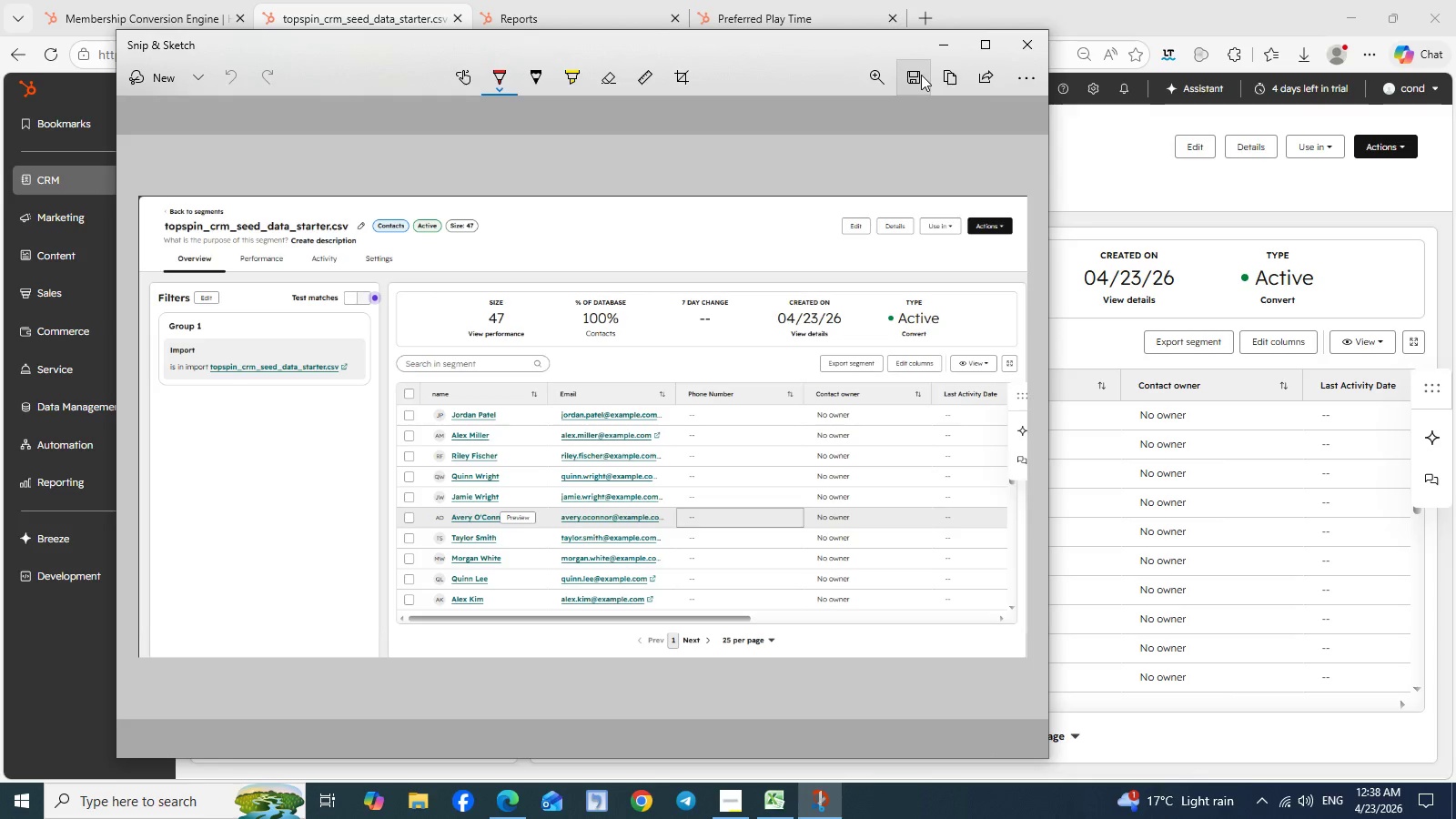 
type(Active List)
 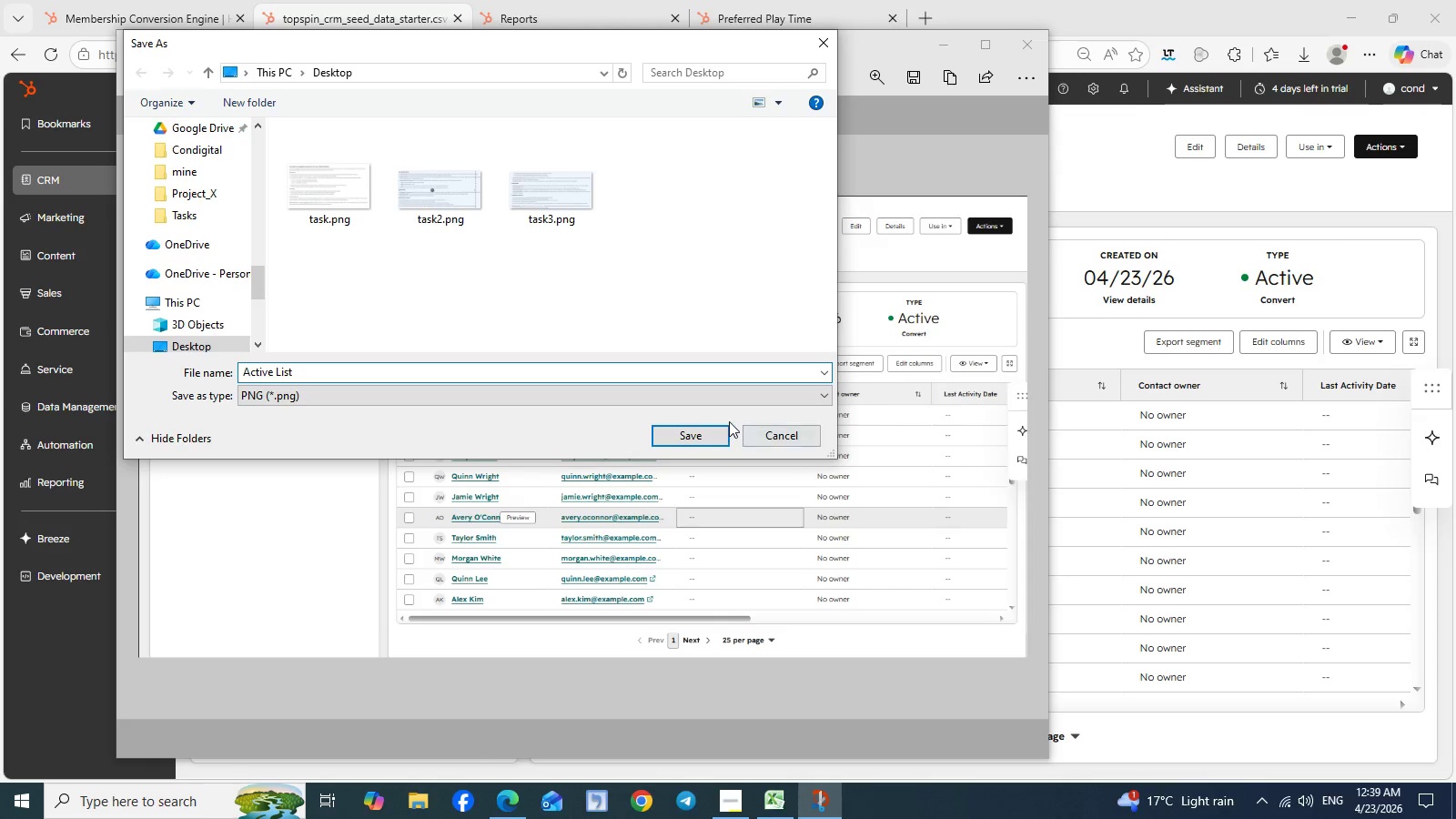 
left_click([699, 440])
 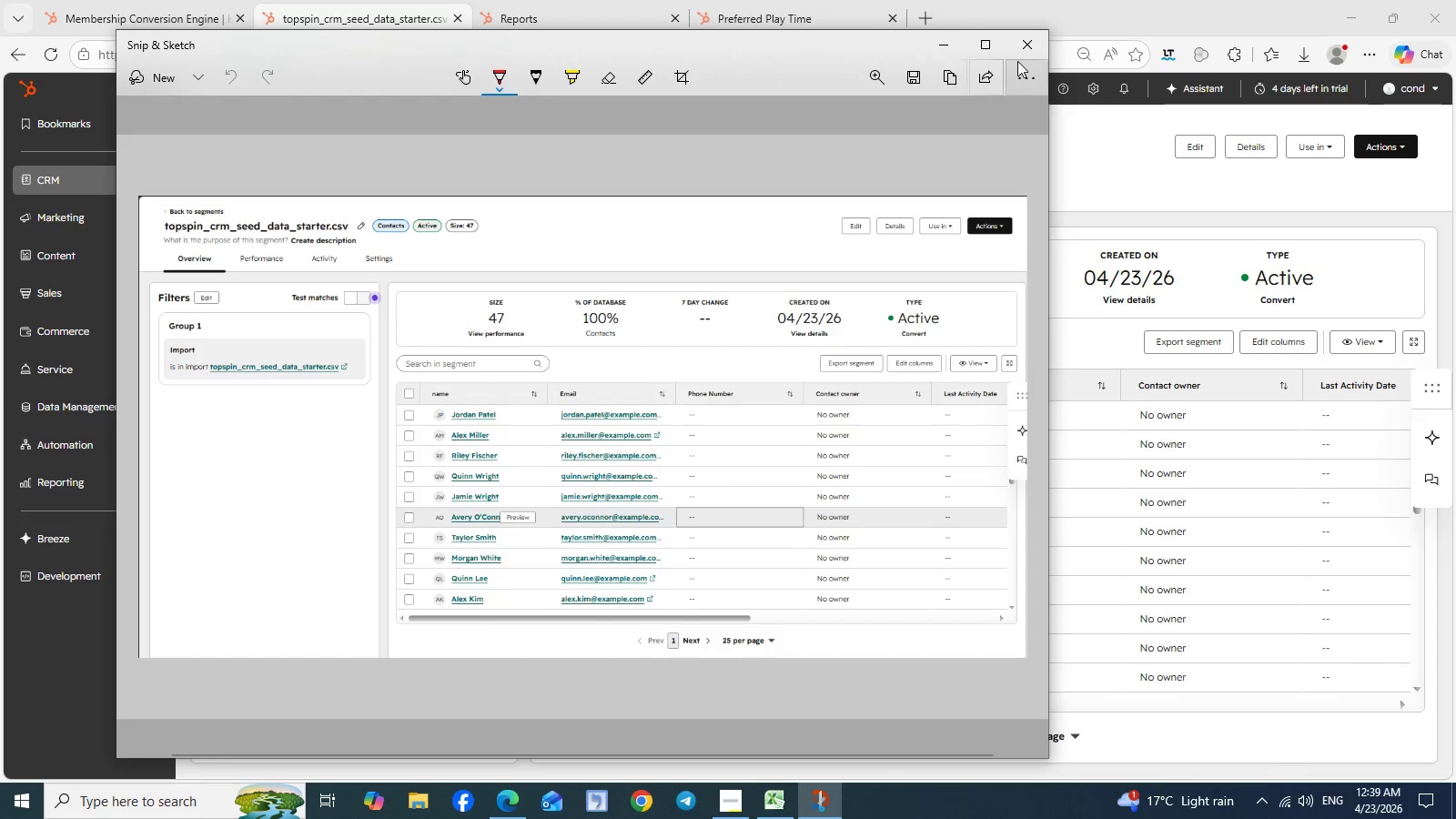 
left_click([1017, 61])
 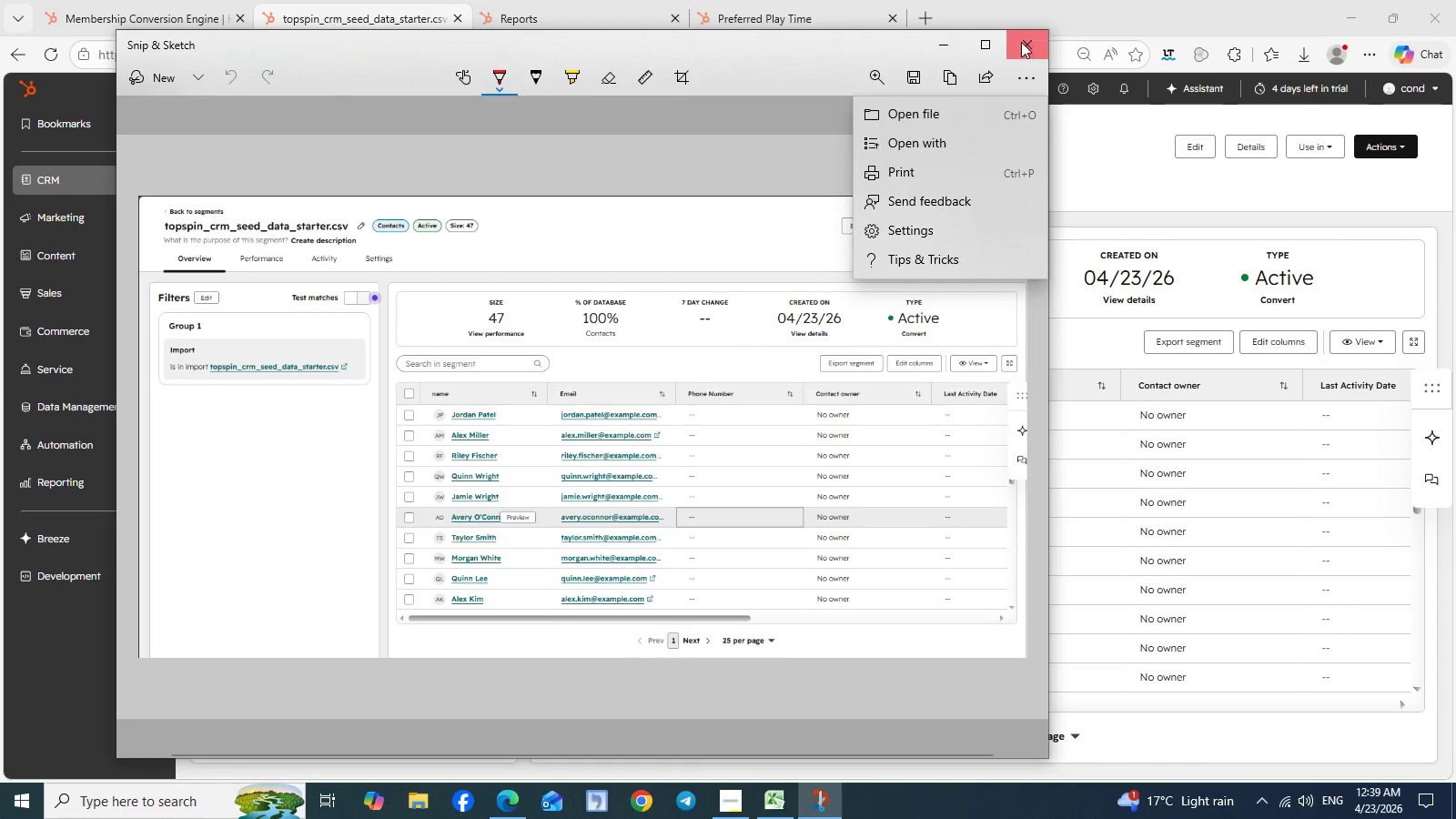 
left_click([1021, 42])
 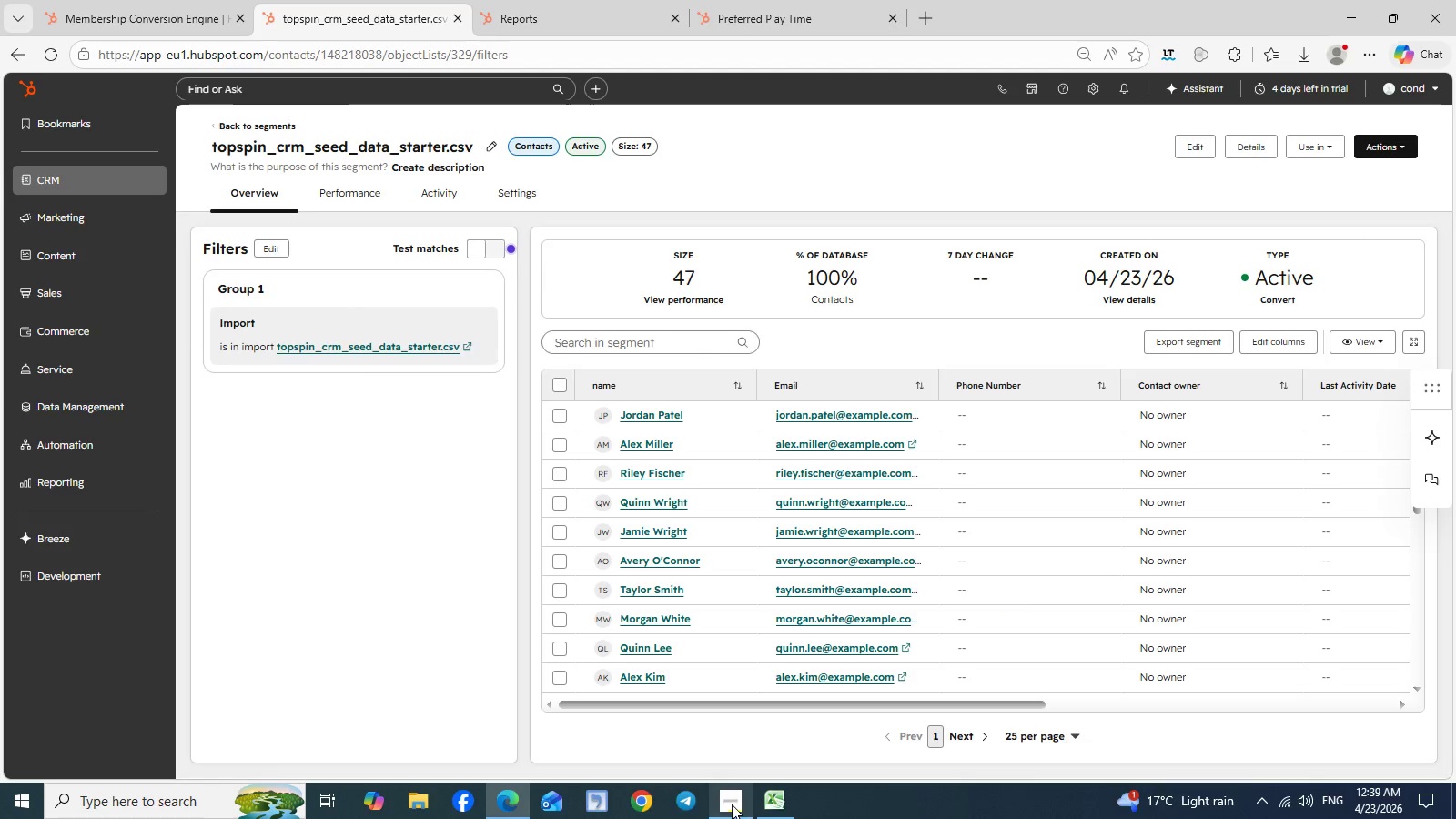 
left_click([731, 804])